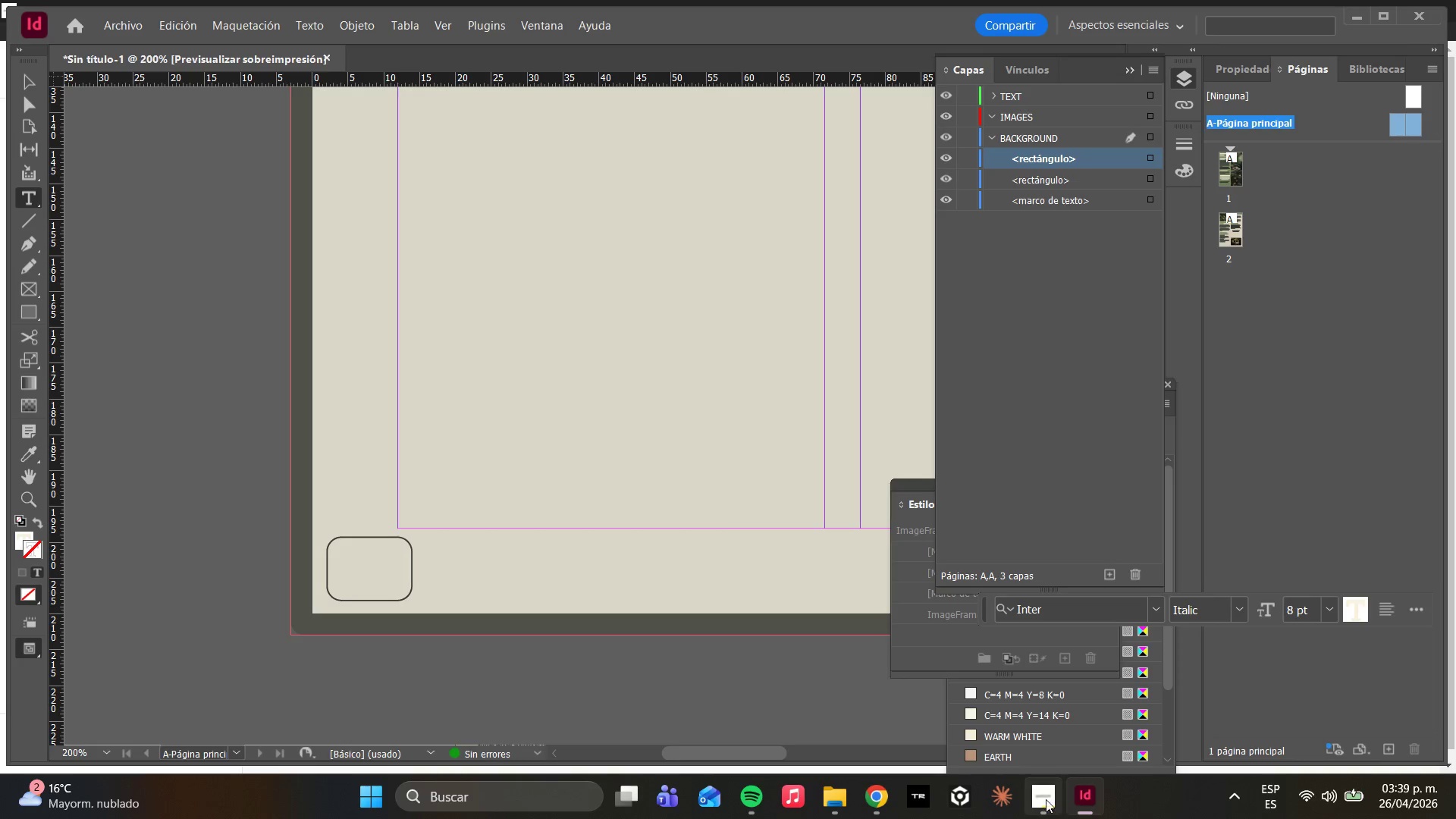 
left_click([1046, 799])